 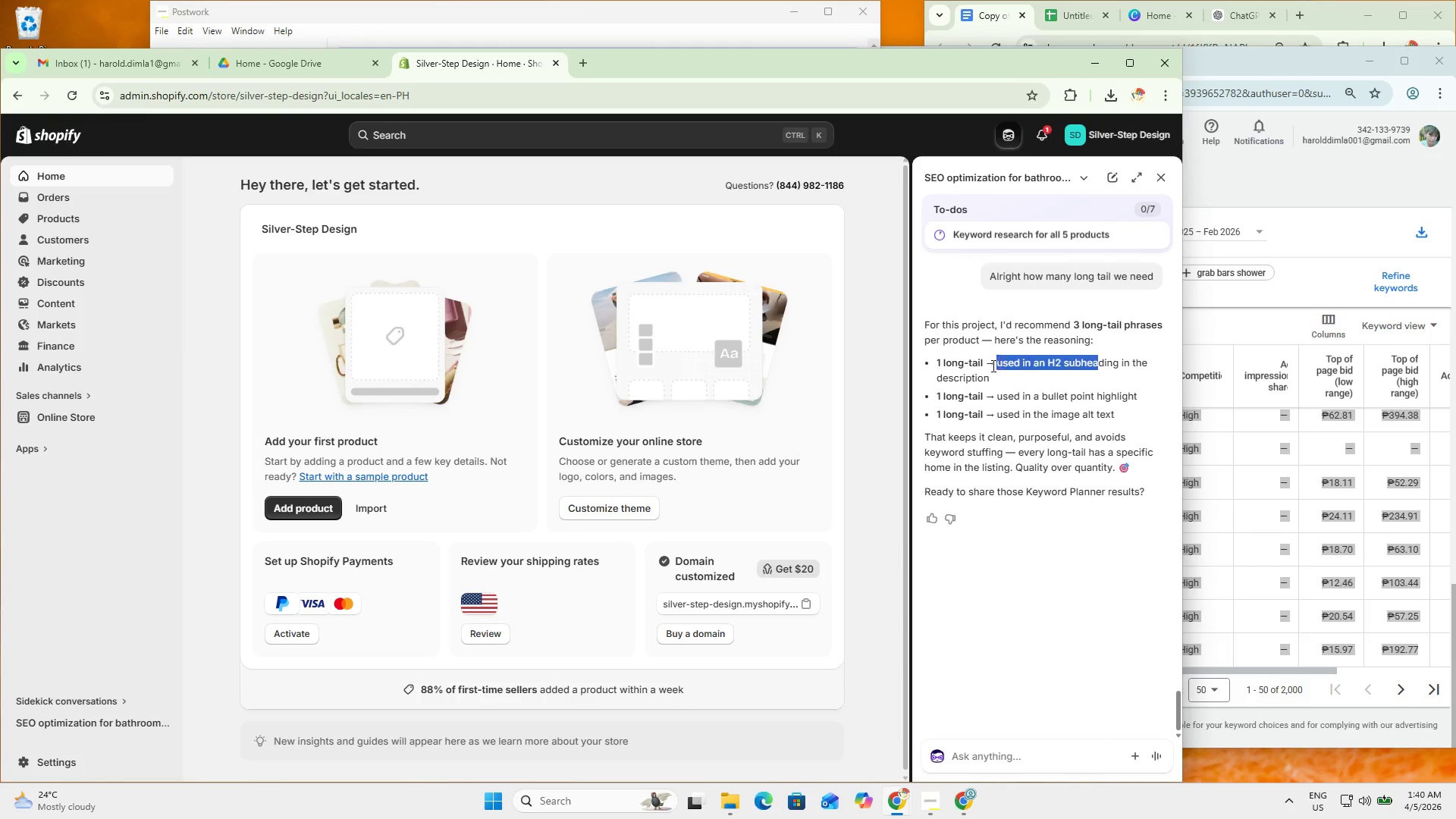 
triple_click([992, 366])
 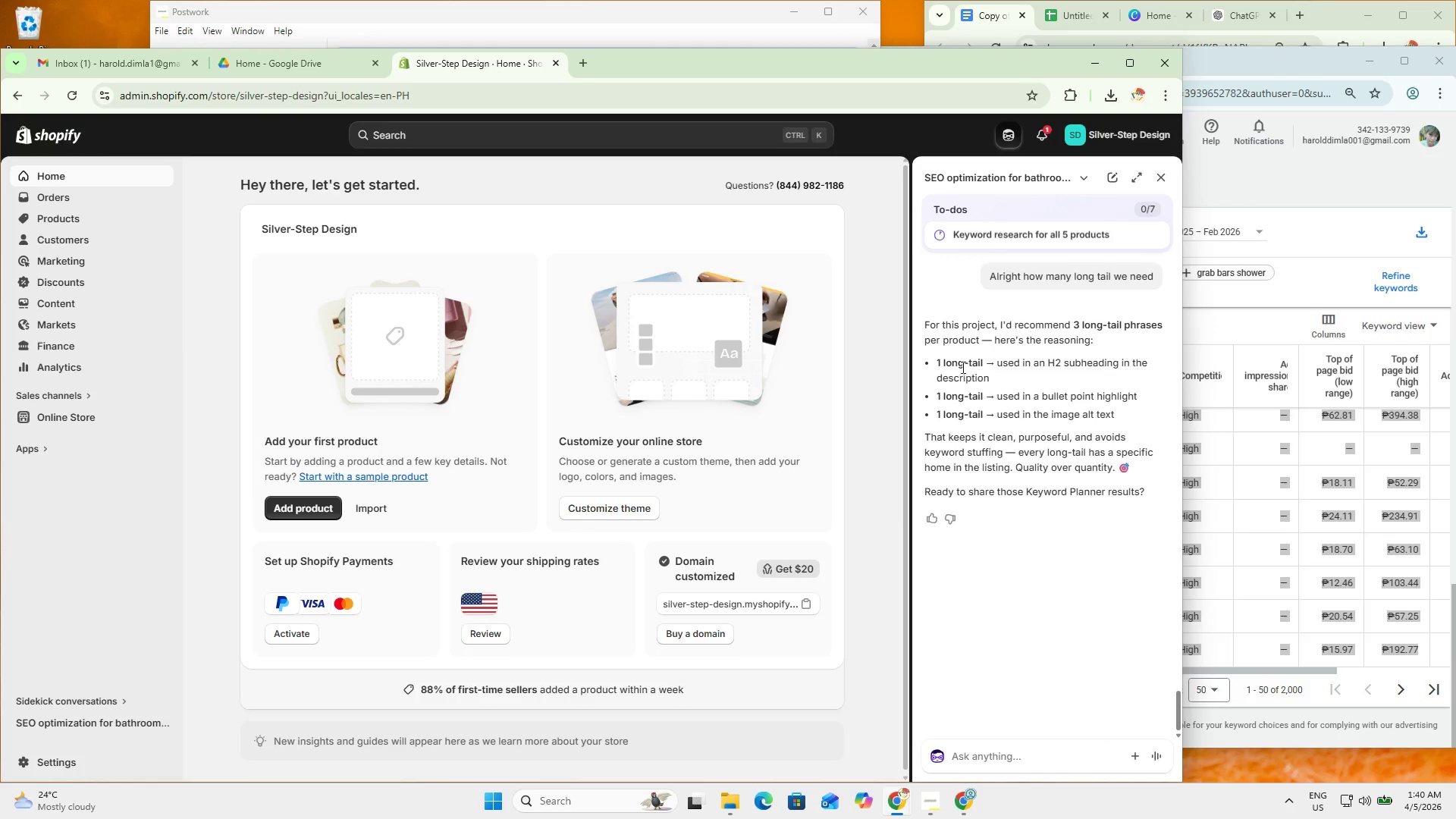 
left_click_drag(start_coordinate=[940, 369], to_coordinate=[1012, 380])
 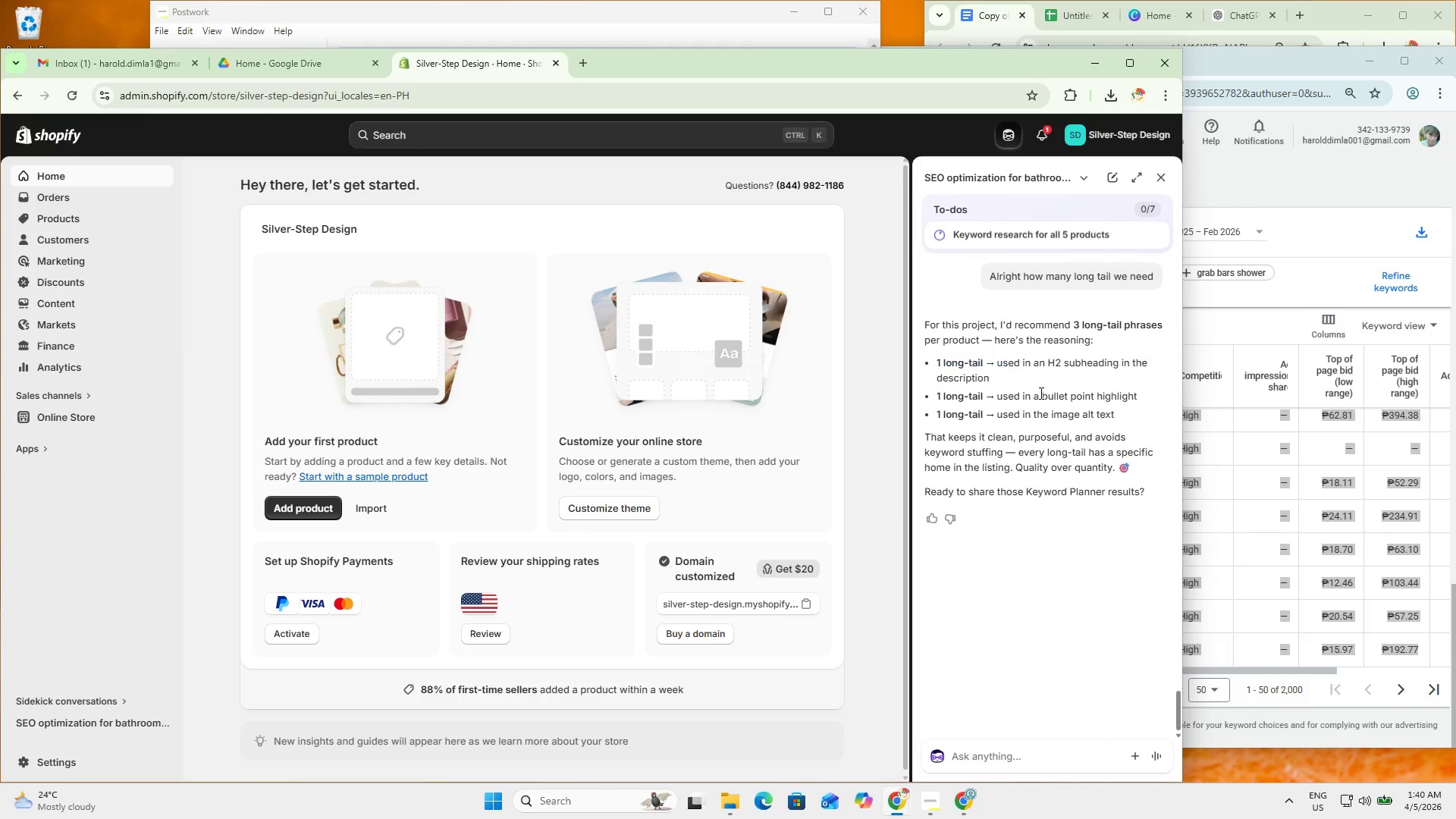 
left_click_drag(start_coordinate=[1013, 385], to_coordinate=[965, 376])
 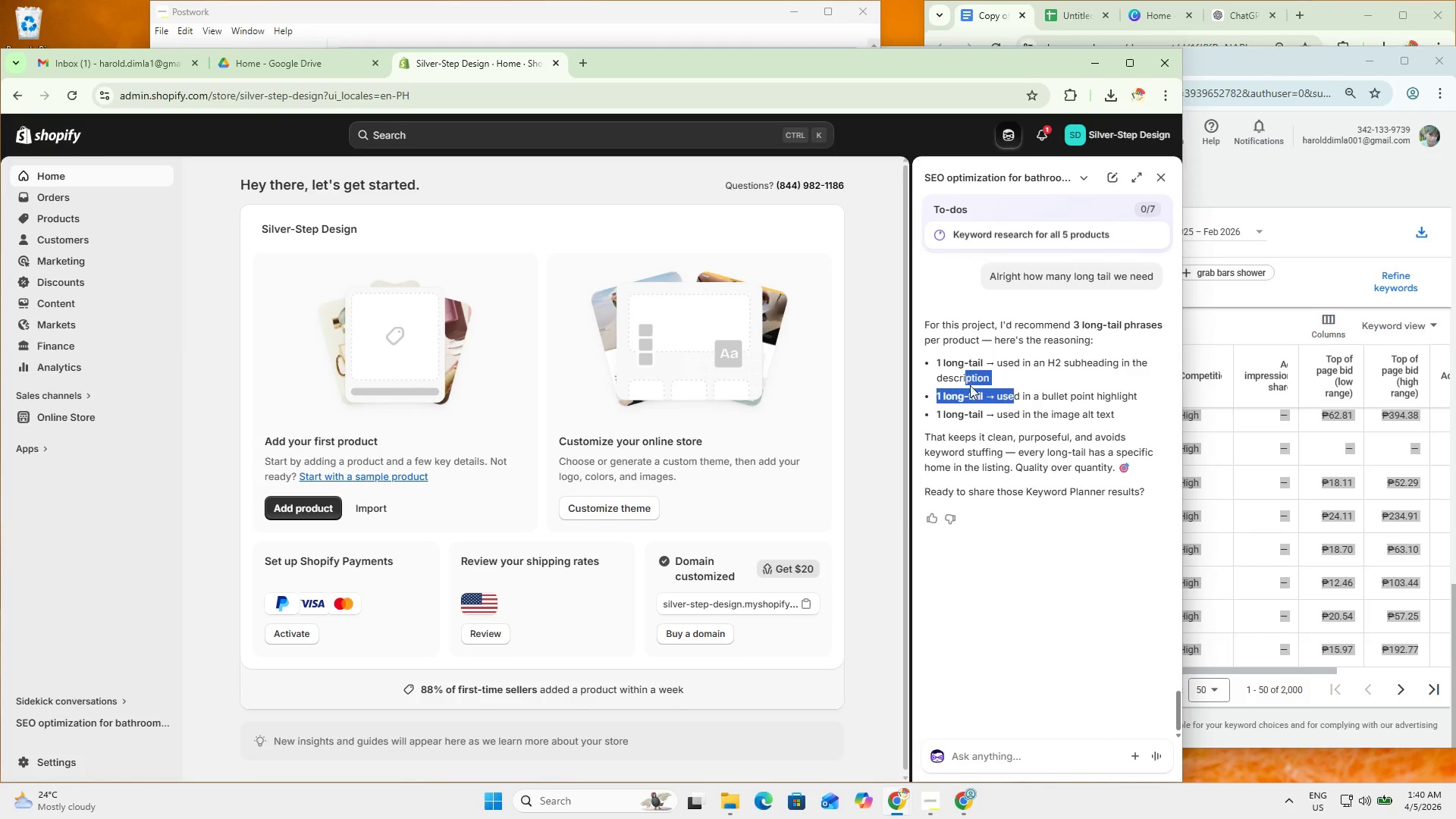 
triple_click([984, 412])
 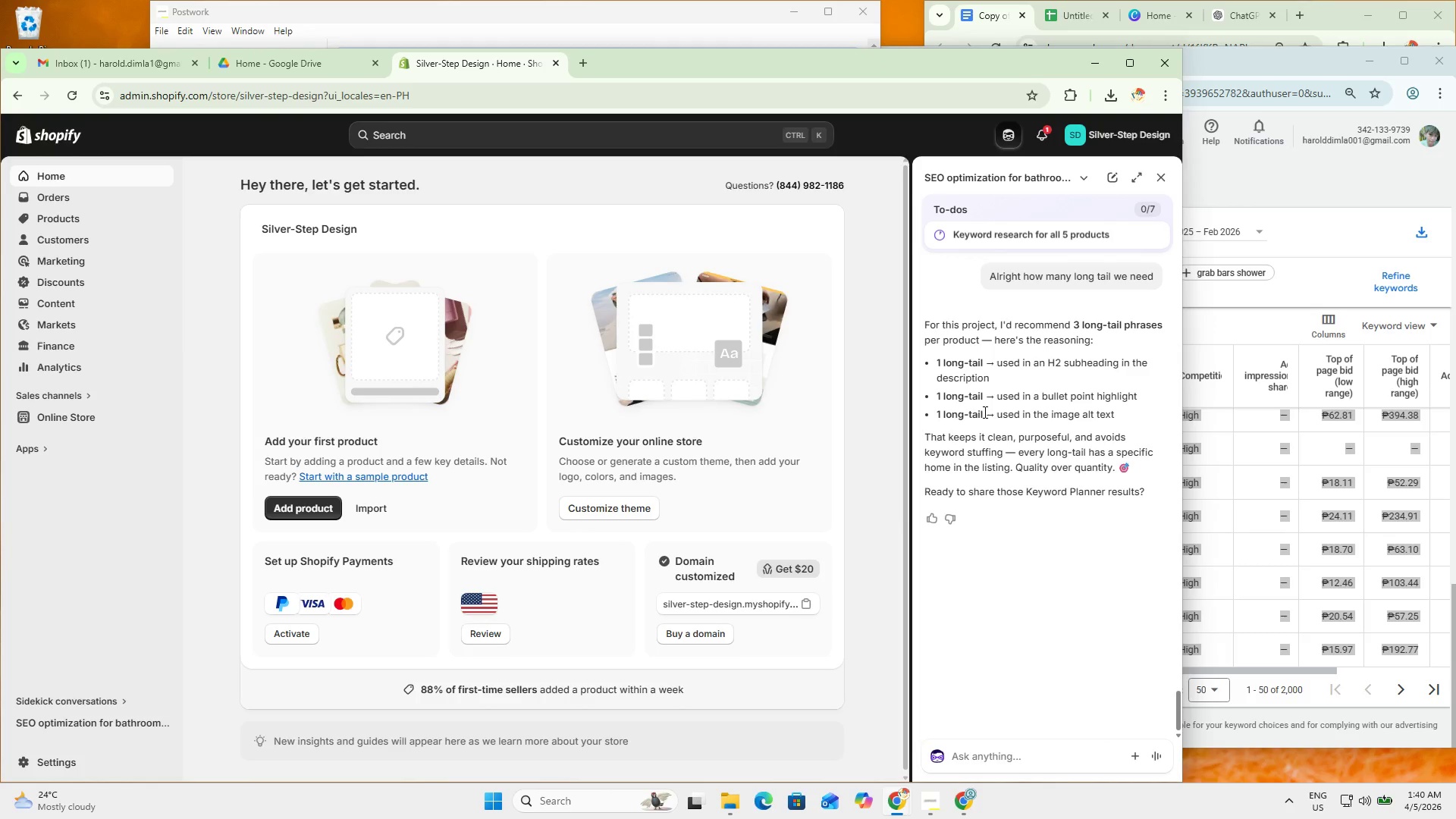 
left_click_drag(start_coordinate=[976, 389], to_coordinate=[1079, 399])
 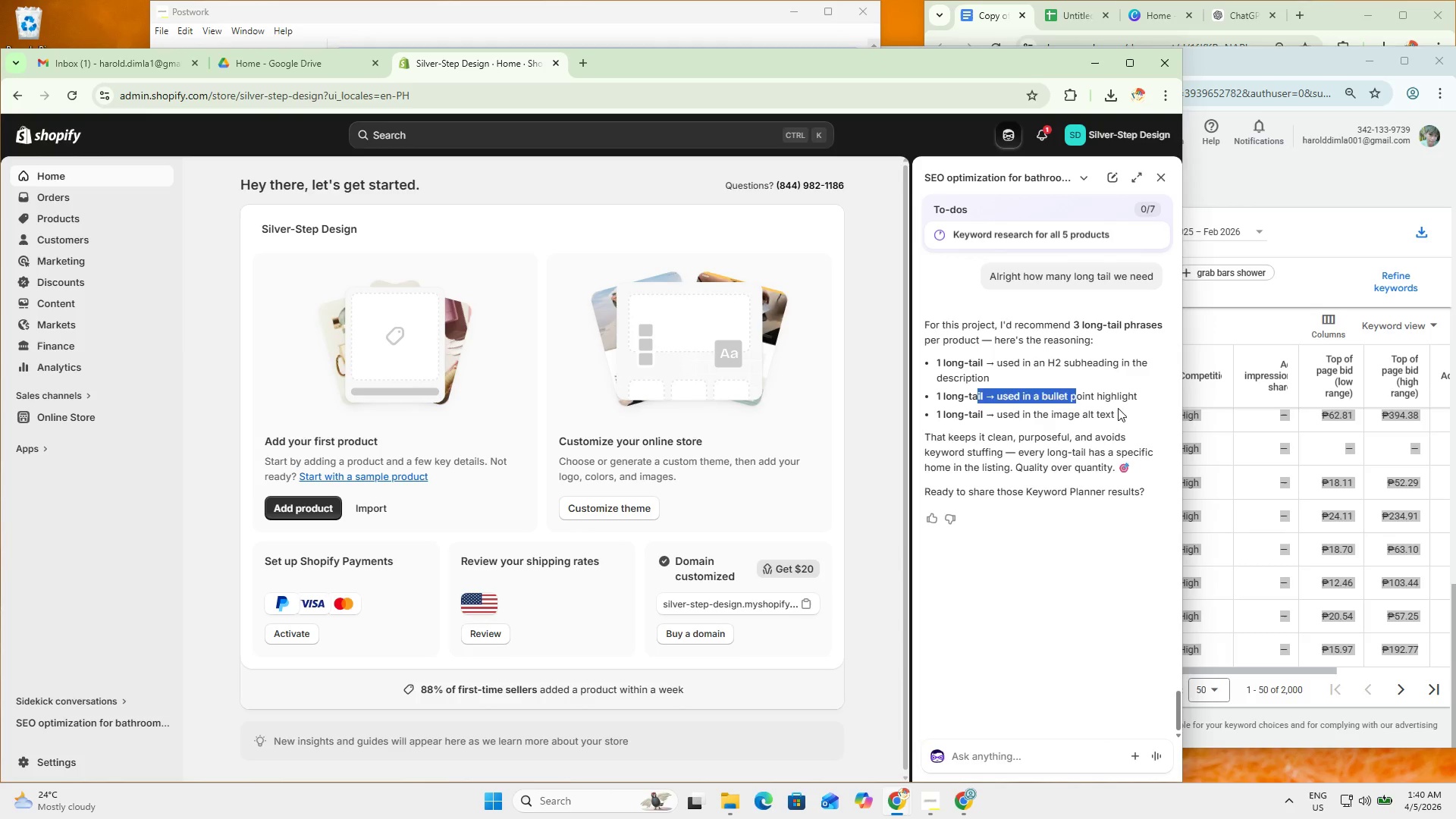 
left_click_drag(start_coordinate=[1129, 413], to_coordinate=[1003, 397])
 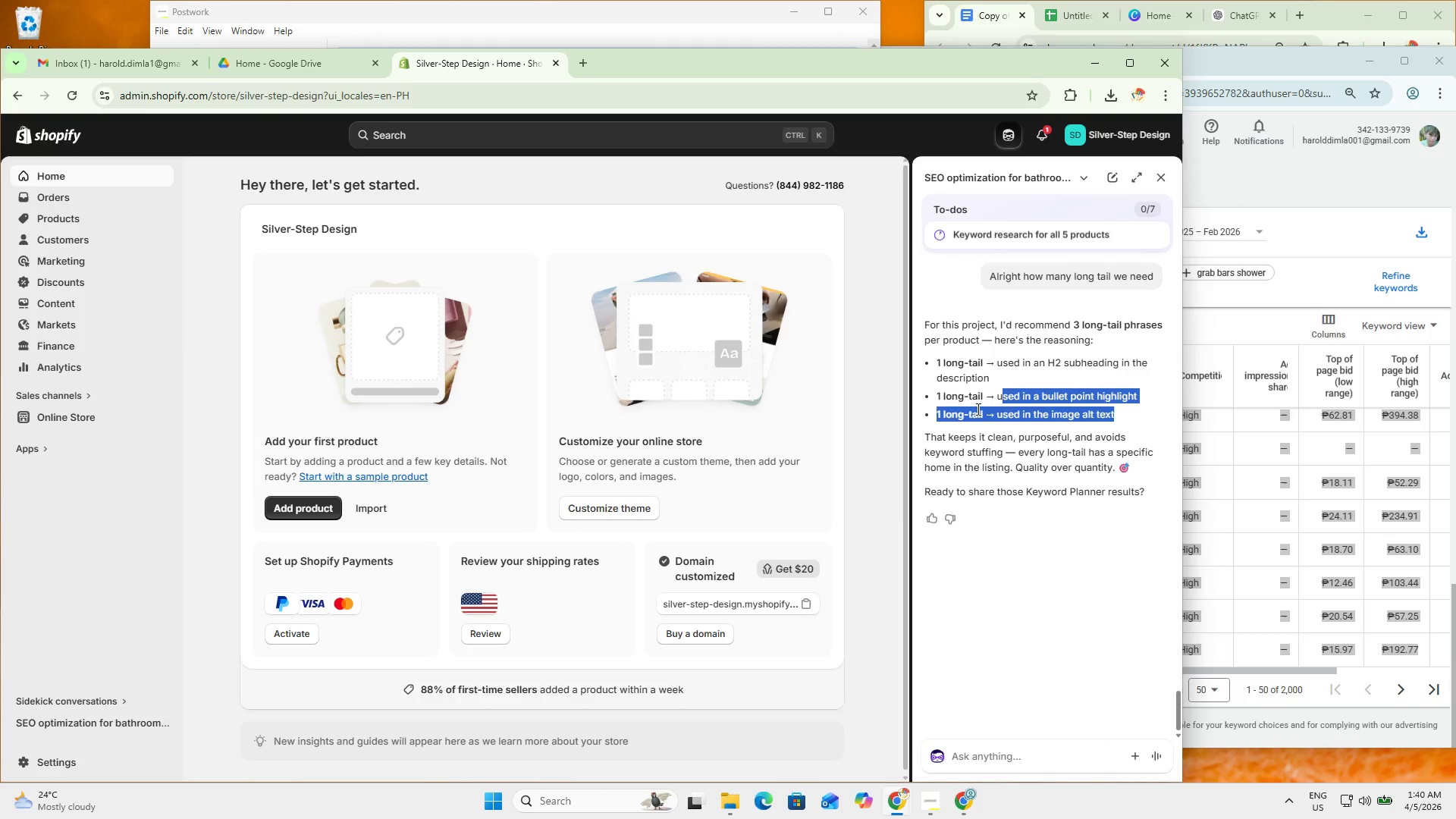 
left_click([962, 414])
 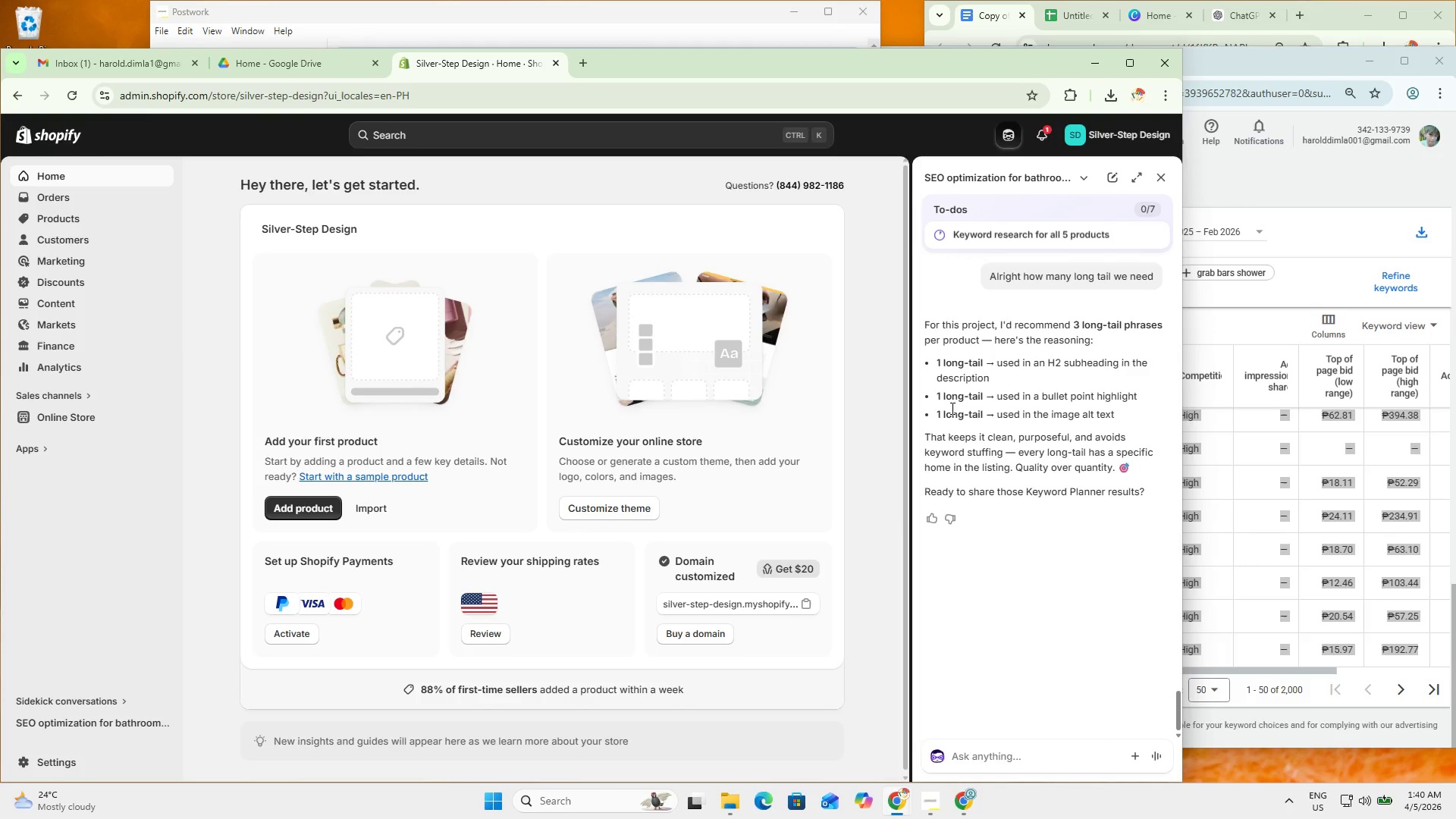 
left_click_drag(start_coordinate=[937, 397], to_coordinate=[1058, 420])
 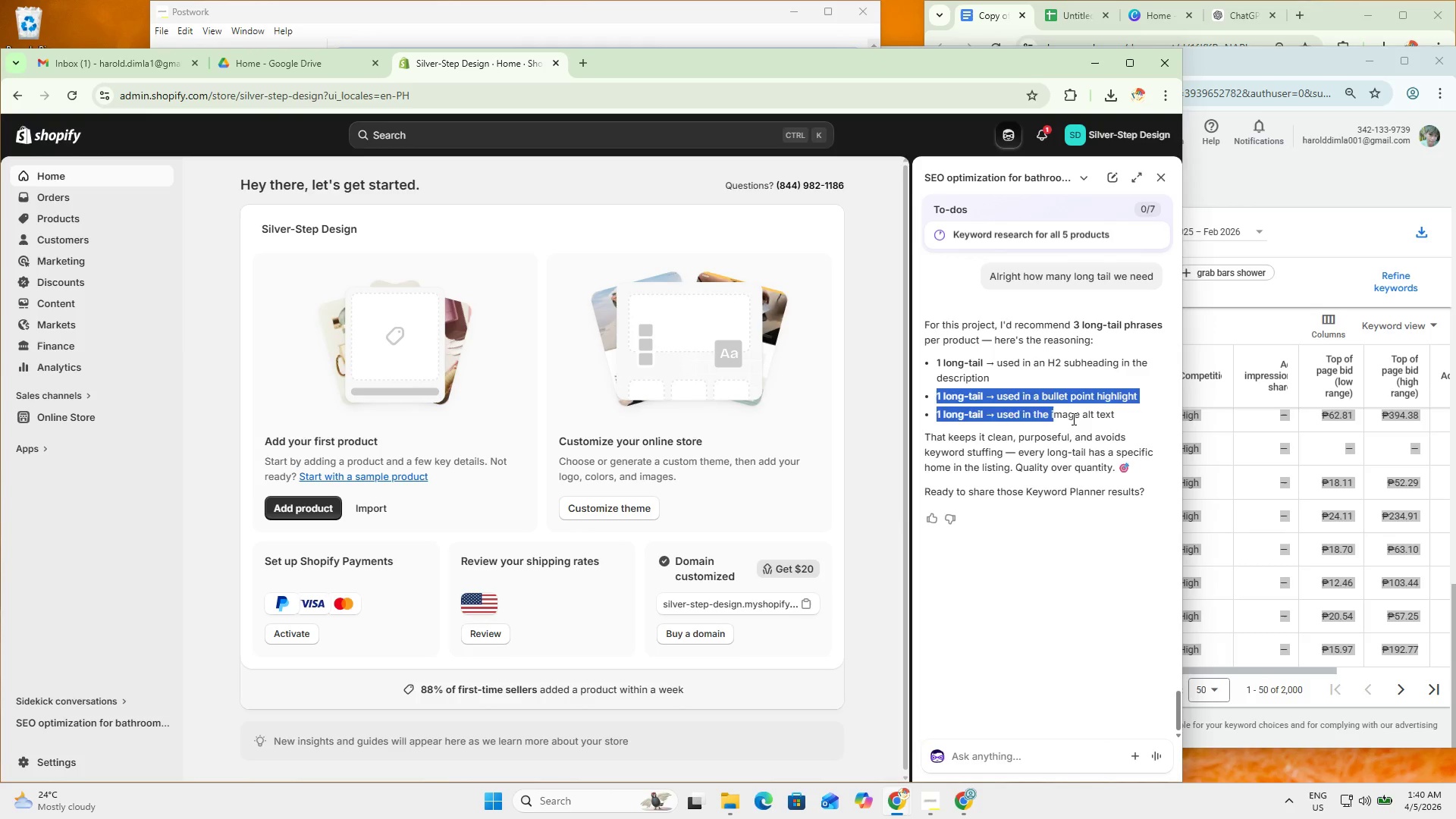 
triple_click([1076, 419])
 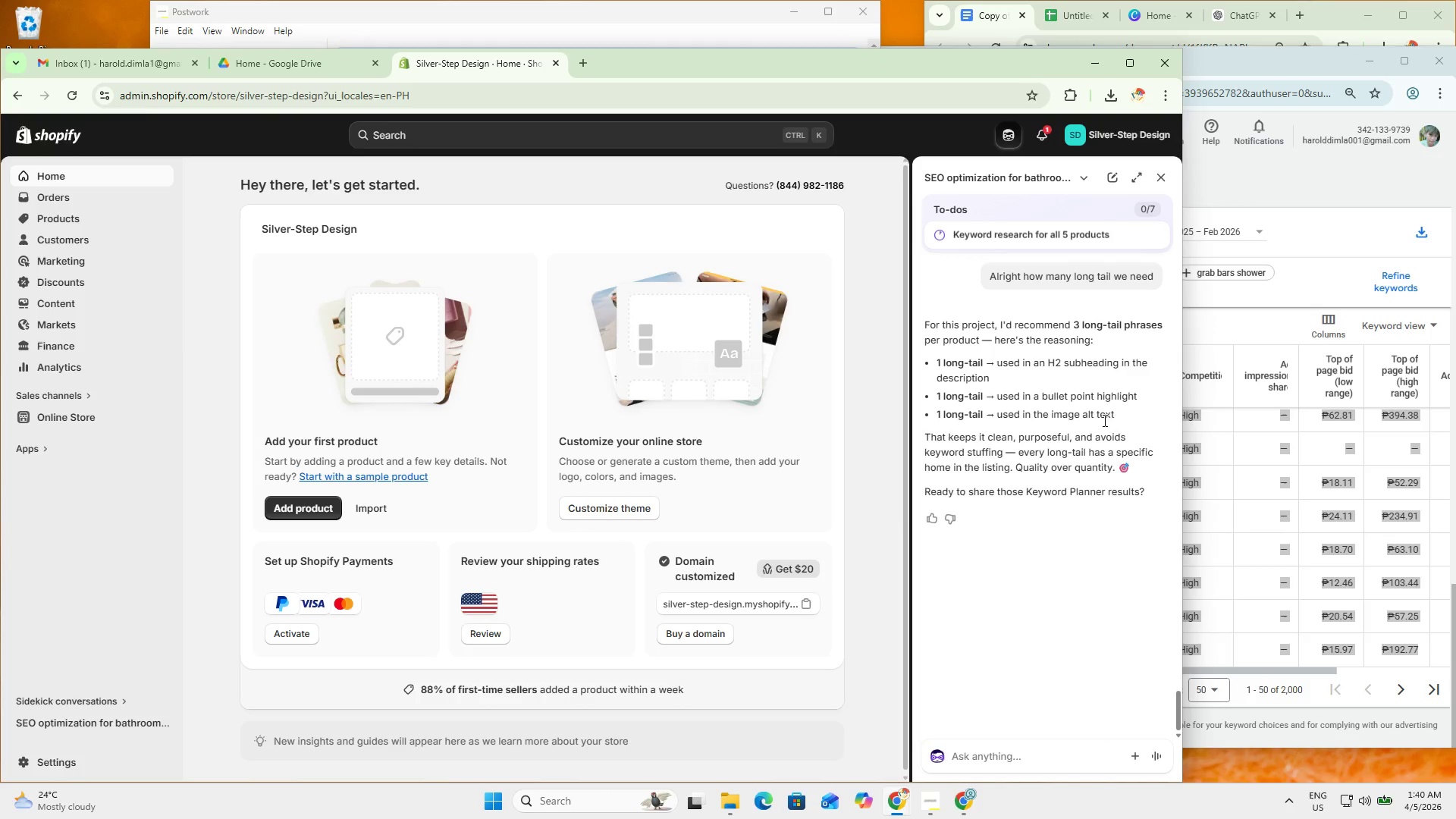 
left_click_drag(start_coordinate=[1110, 420], to_coordinate=[1013, 399])
 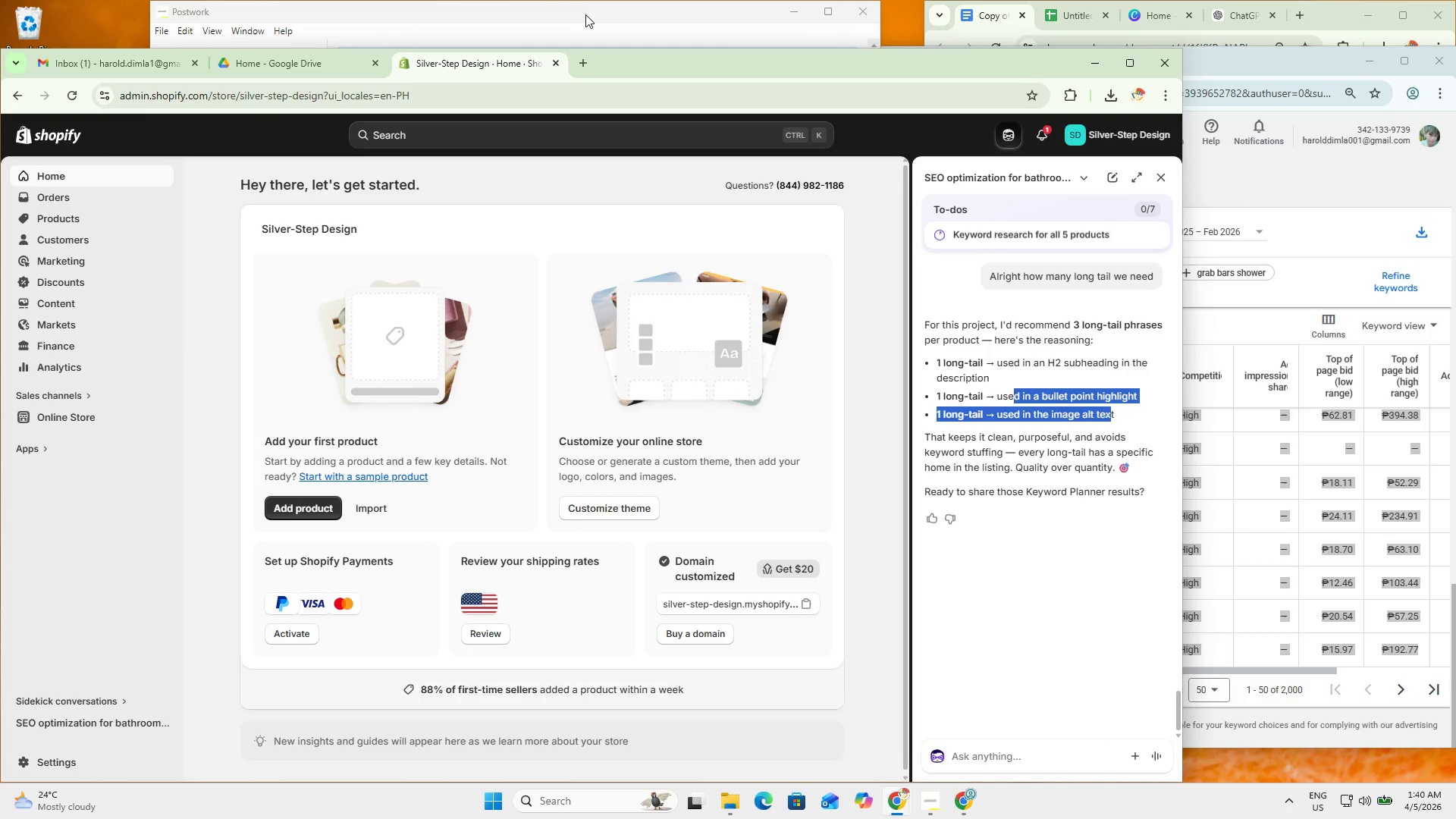 
left_click([582, 13])